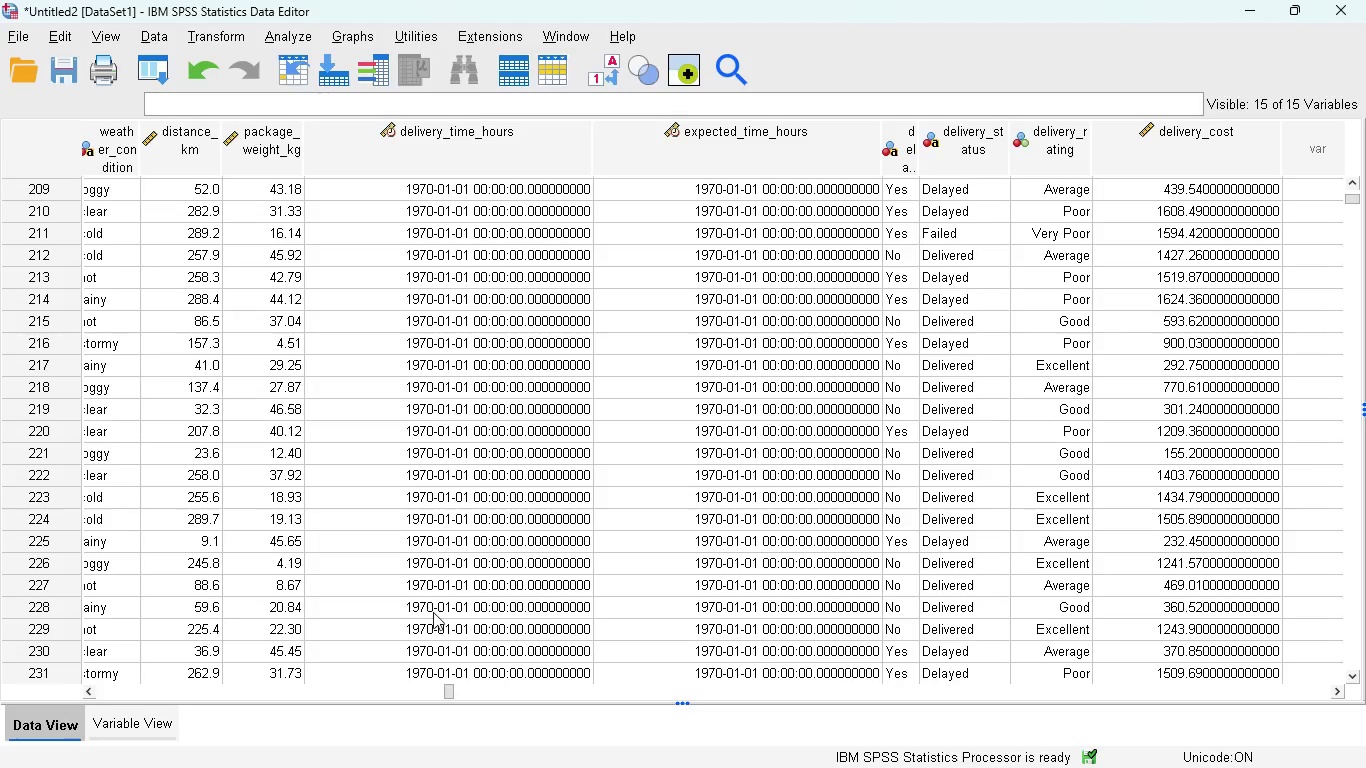 
wait(5.25)
 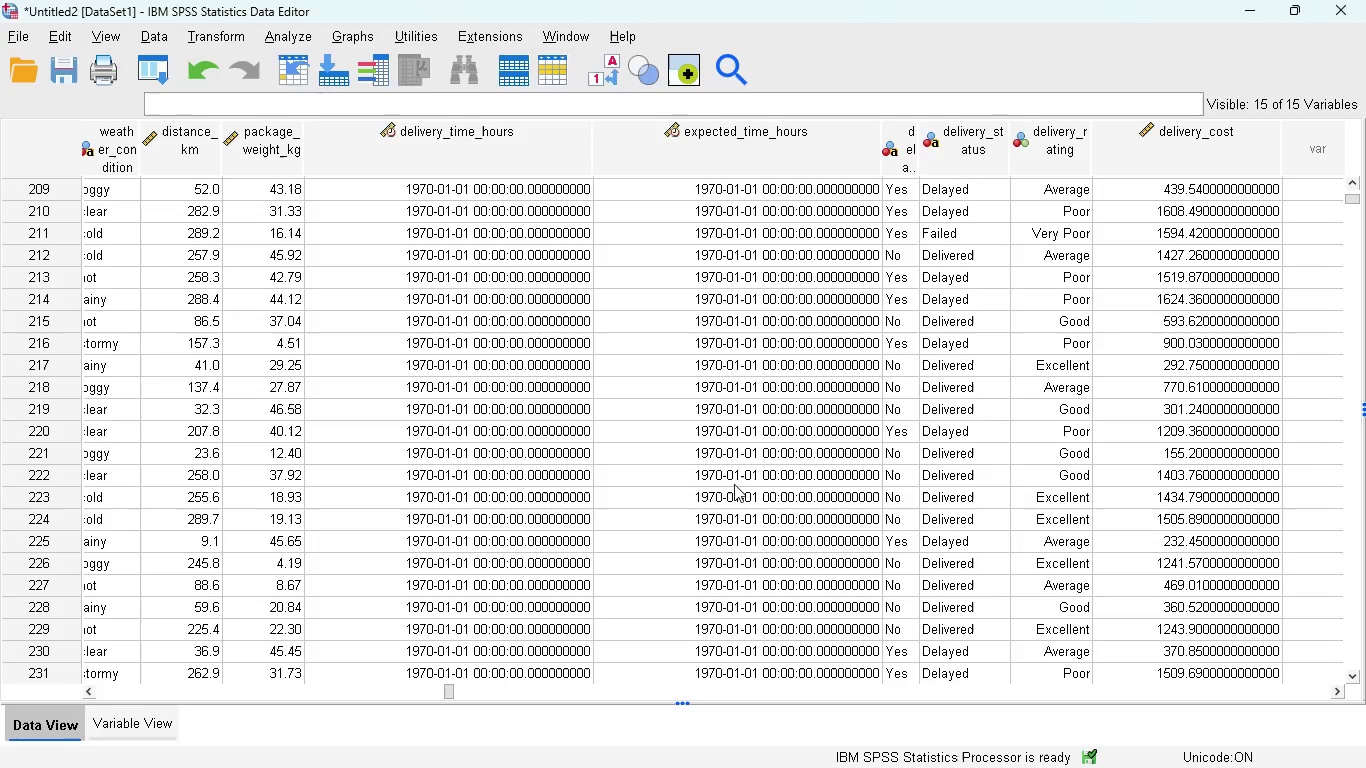 
left_click([134, 734])
 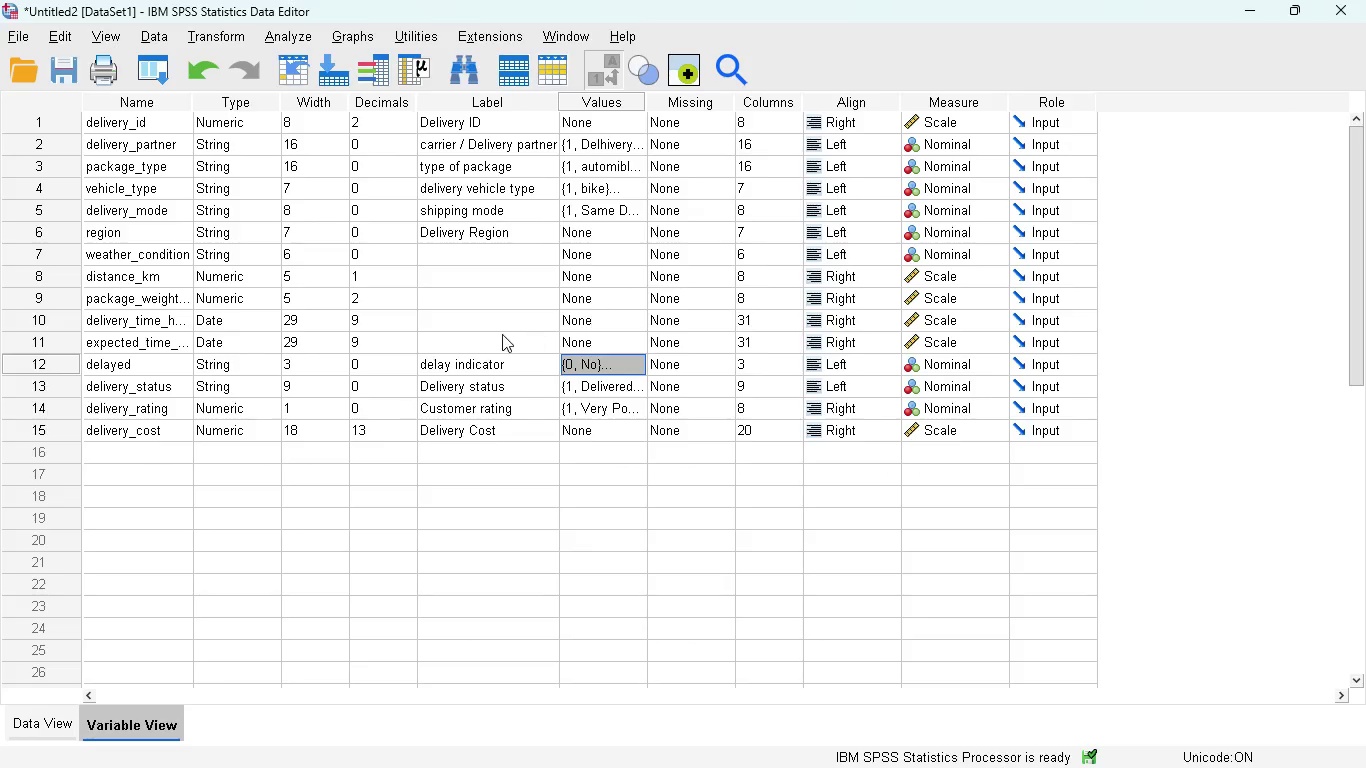 
left_click([488, 337])
 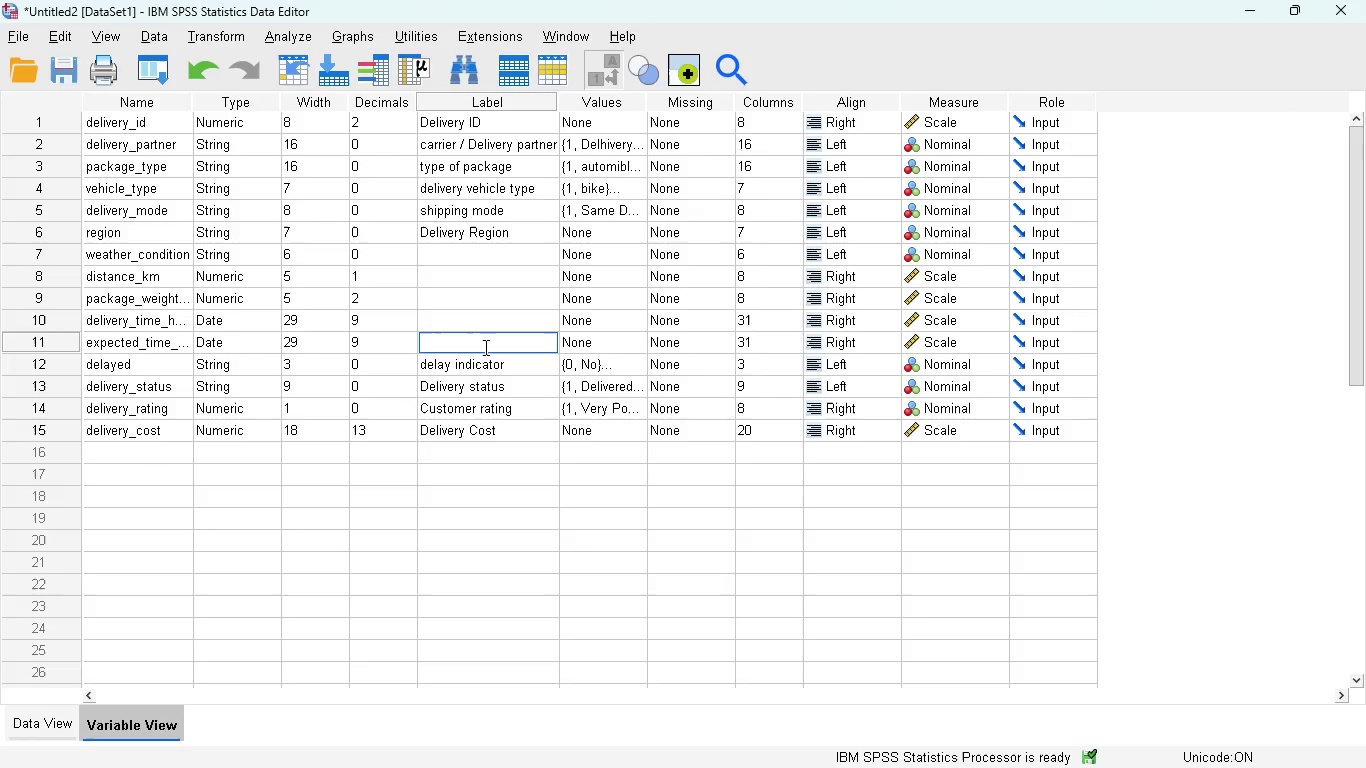 
type(Expected delivery times(hours))
 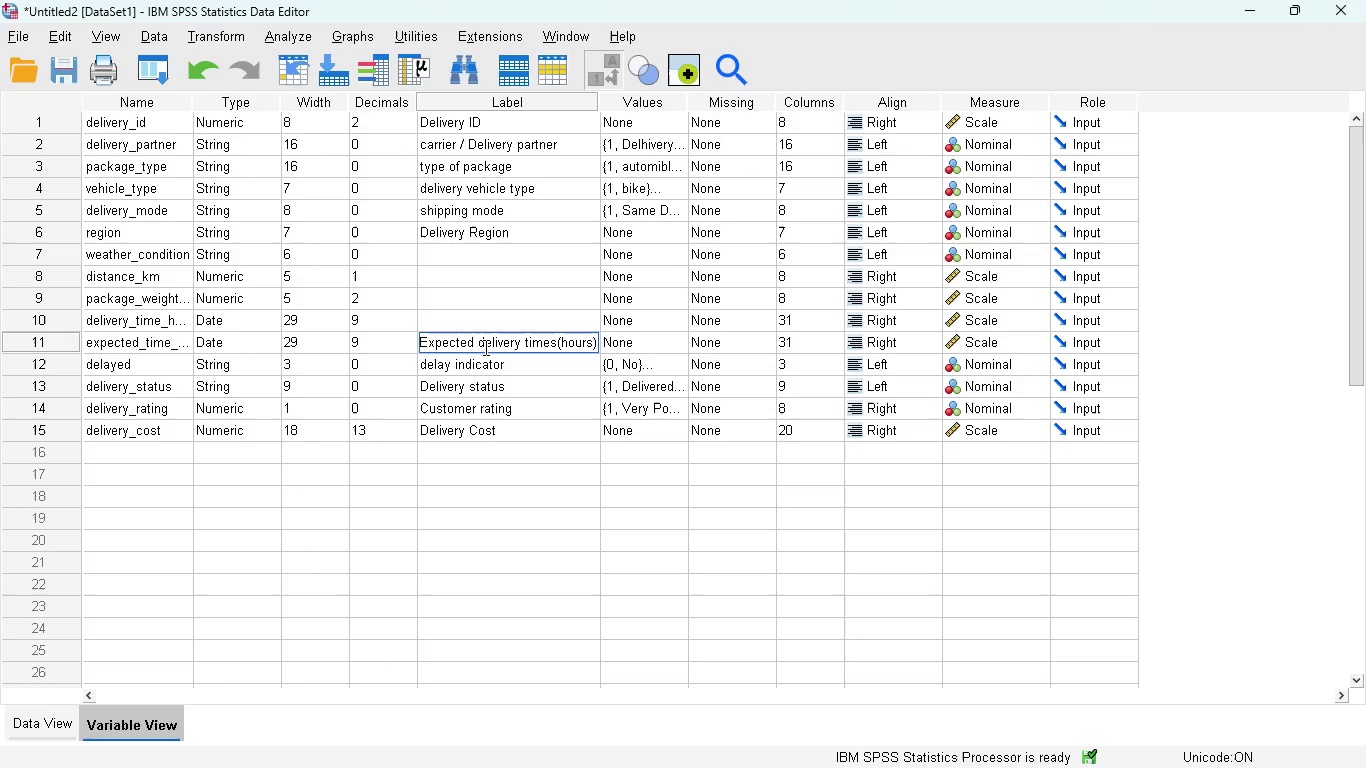 
left_click([495, 326])
 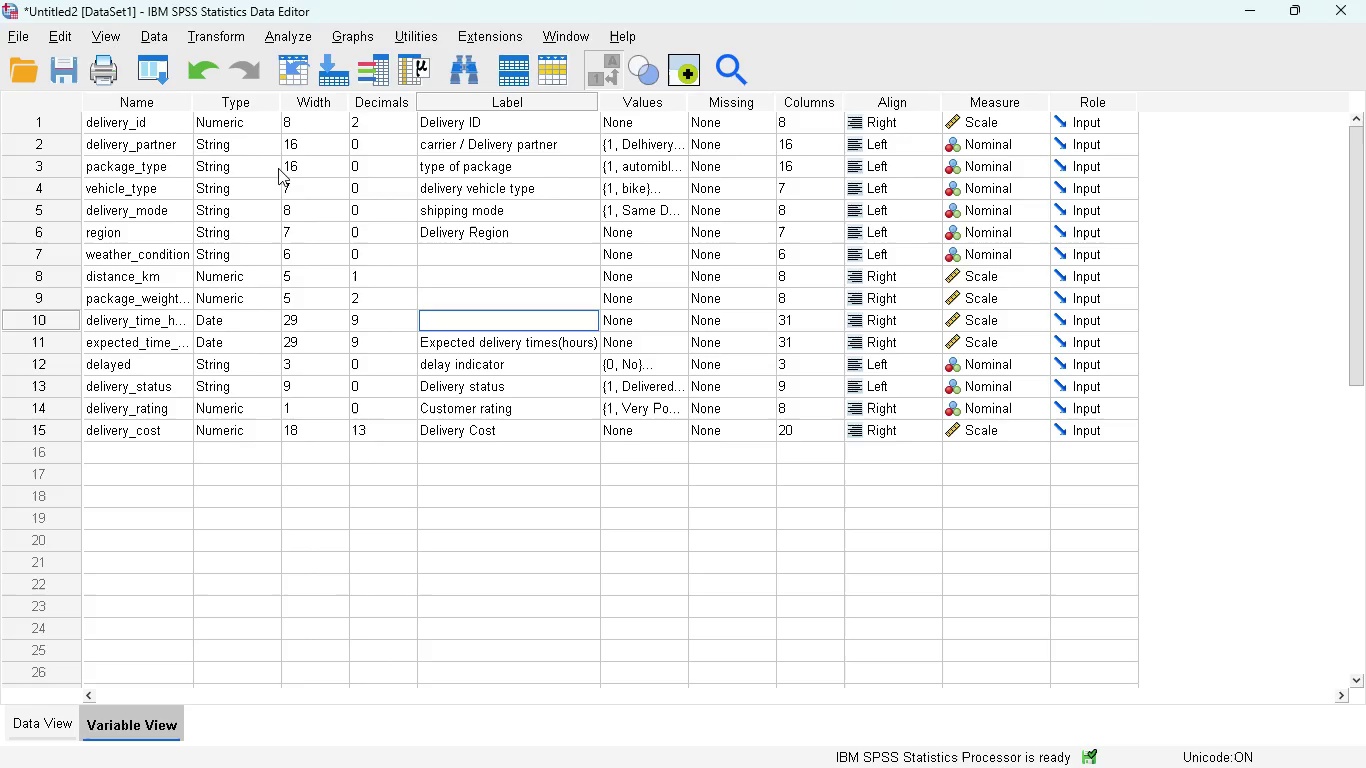 
wait(6.22)
 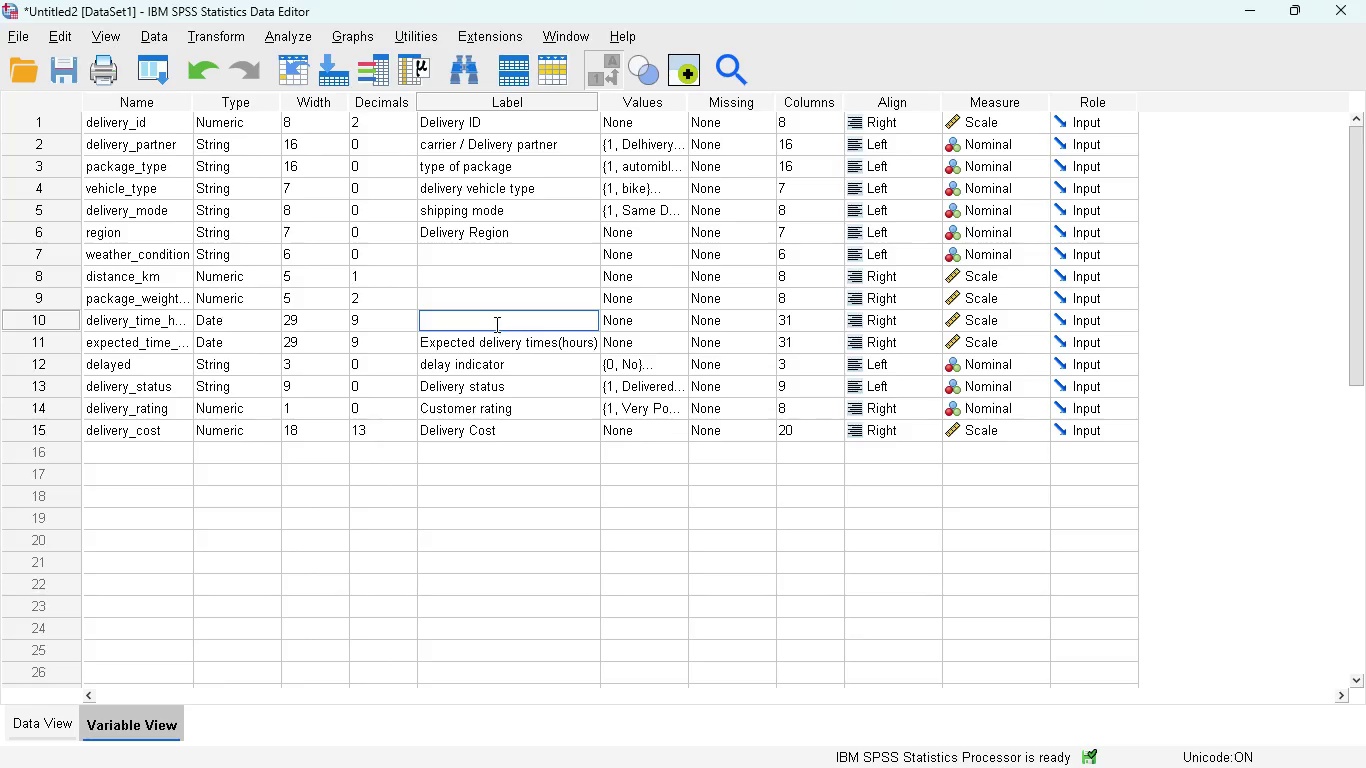 
left_click_drag(start_coordinate=[191, 100], to_coordinate=[220, 104])
 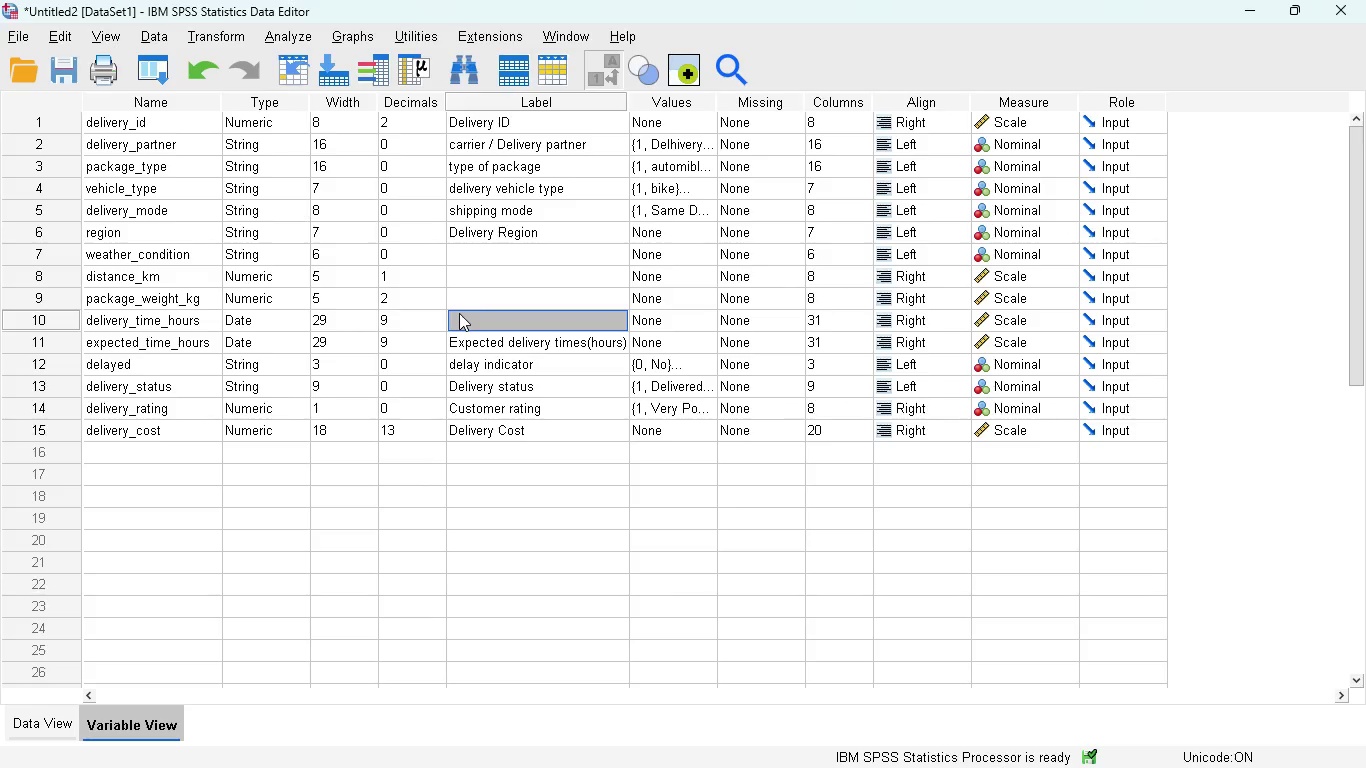 
type(ac)
key(Backspace)
key(Backspace)
type(Ctua)
key(Backspace)
key(Backspace)
key(Backspace)
key(Backspace)
type(Actual delivery time(hours))
 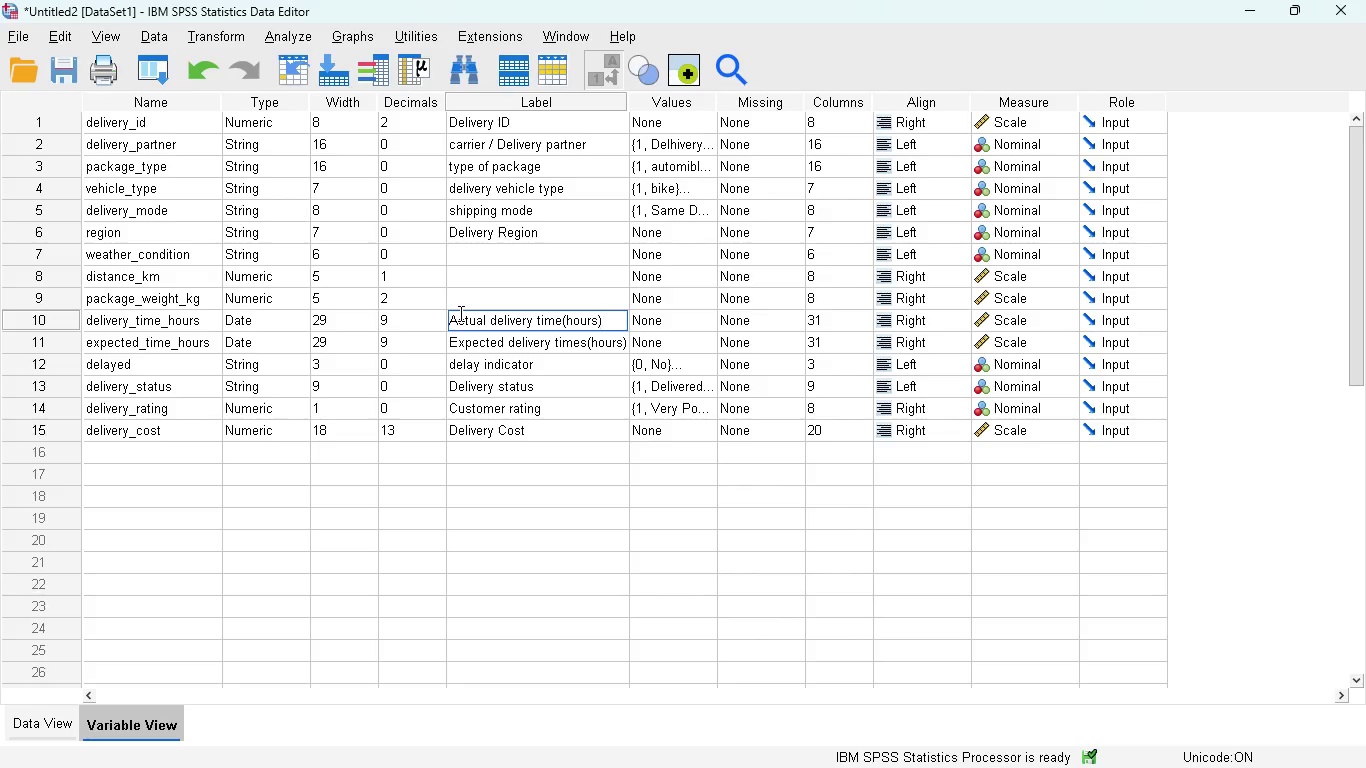 
wait(10.94)
 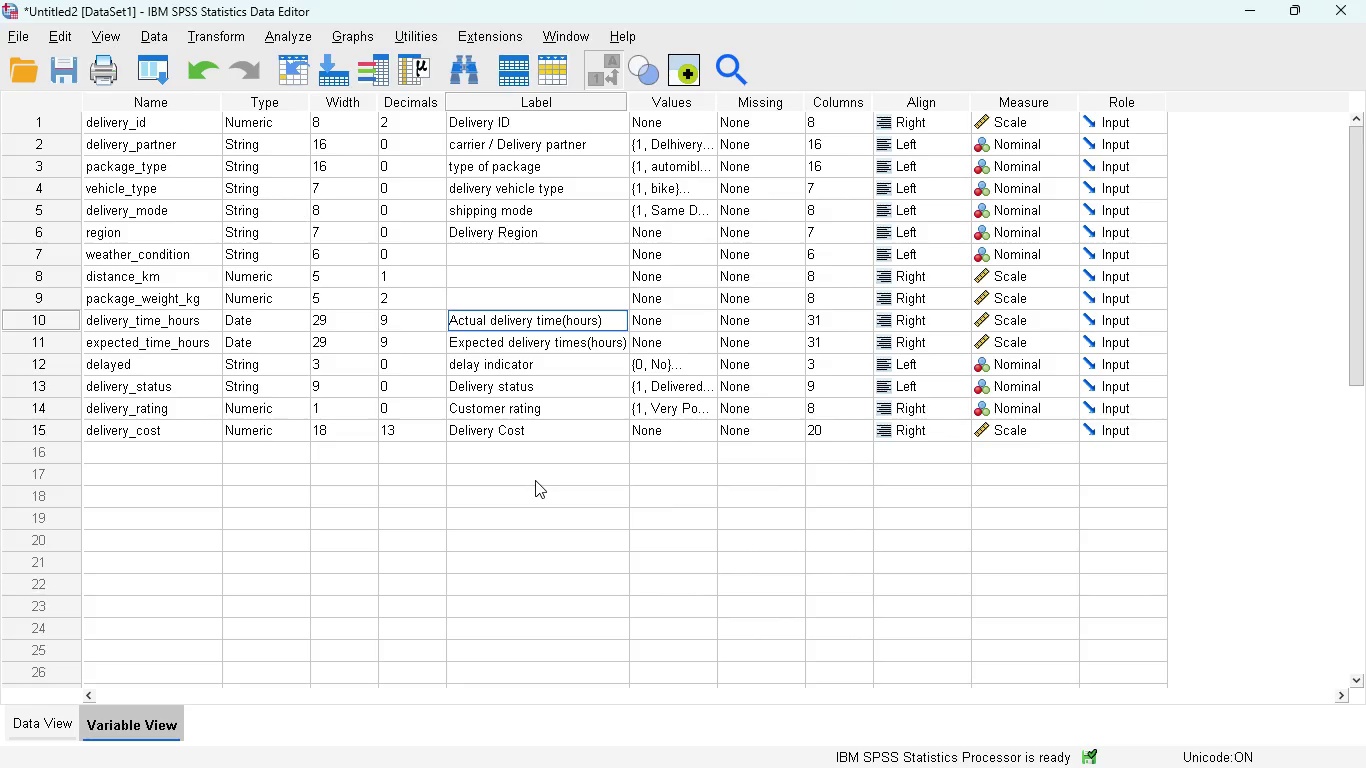 
left_click([469, 302])
 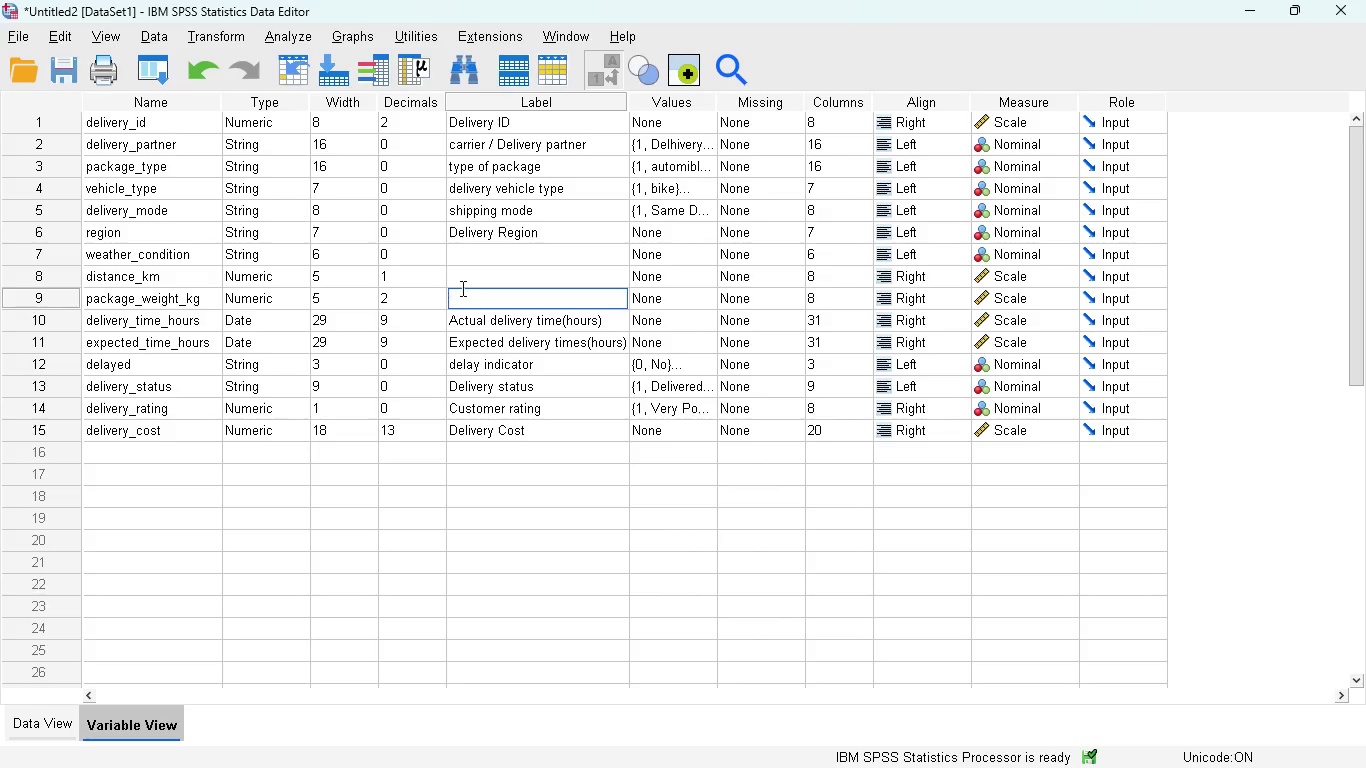 
type(package weight(KG))
 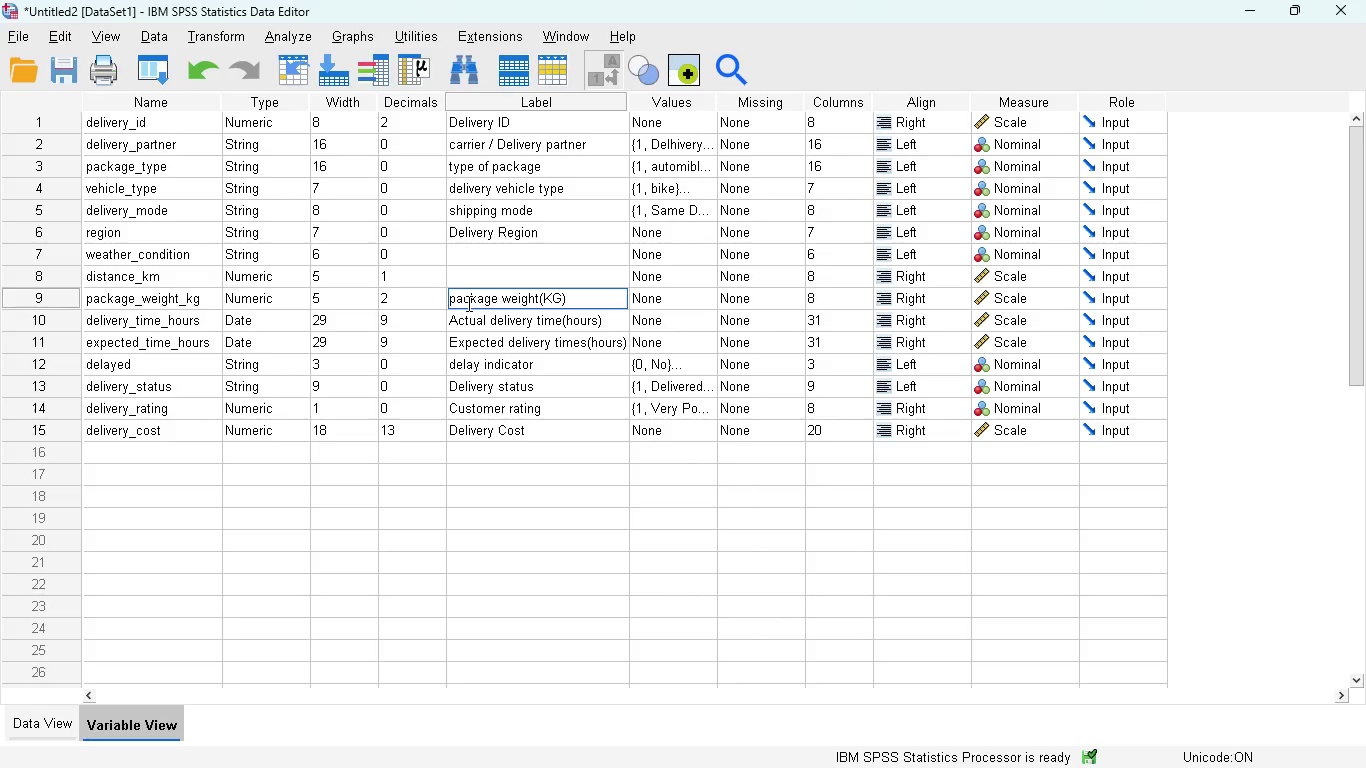 
left_click([474, 276])
 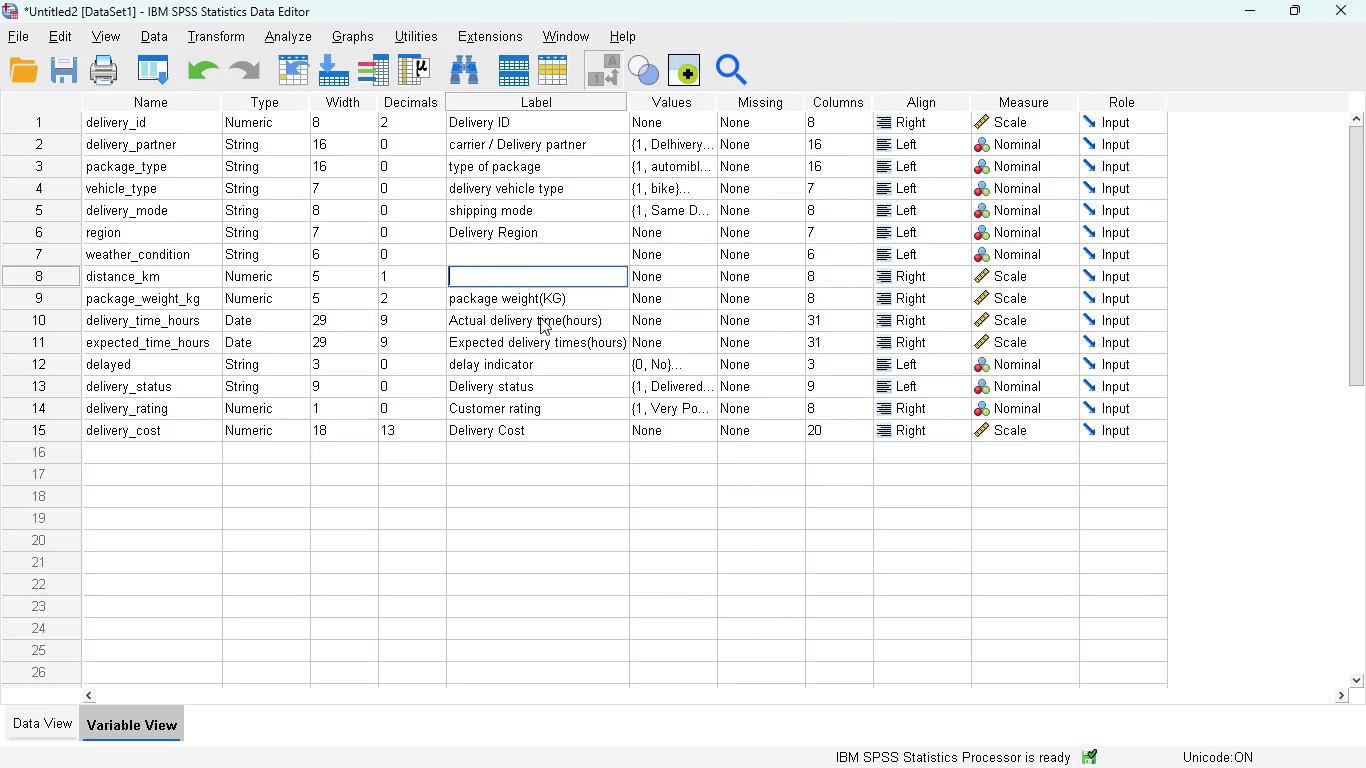 
type(delivery Dist)
key(Backspace)
key(Backspace)
key(Backspace)
key(Backspace)
type(distance(KM))
 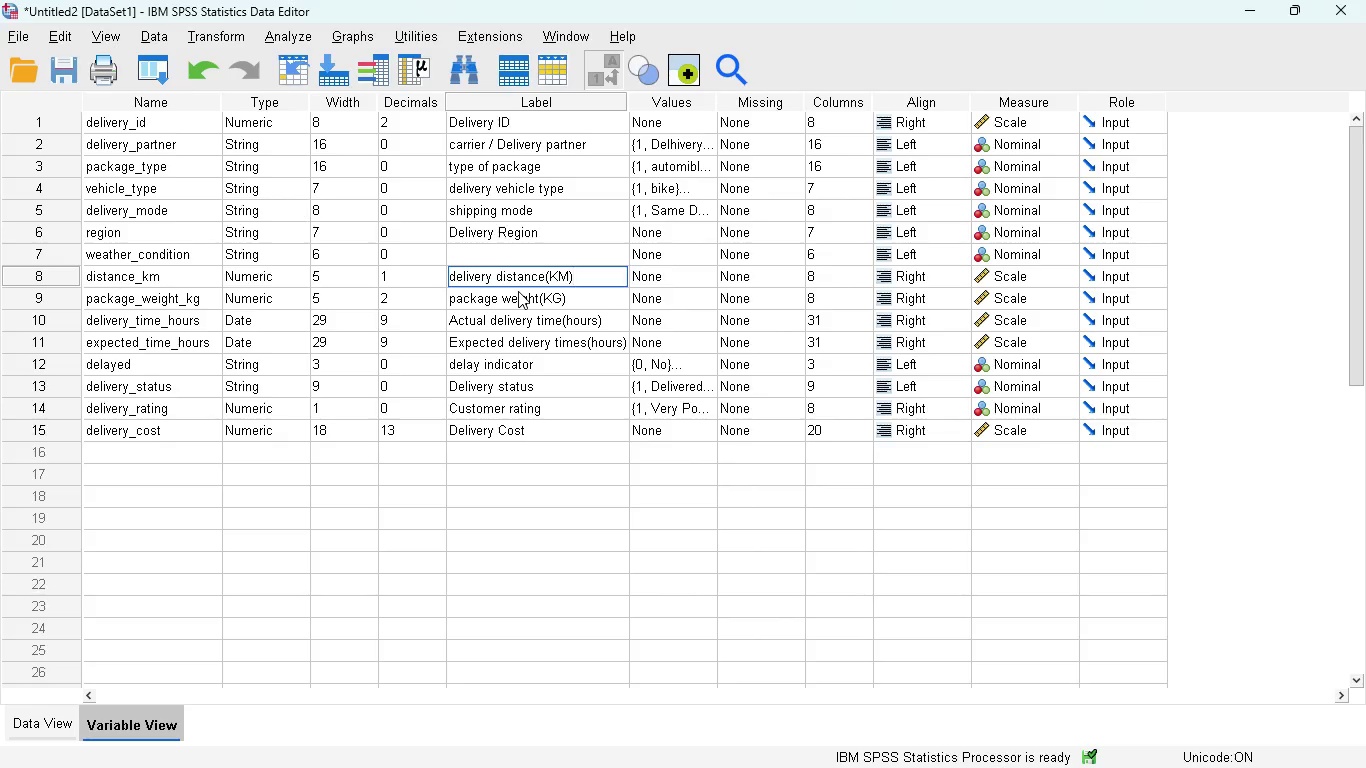 
left_click([501, 252])
 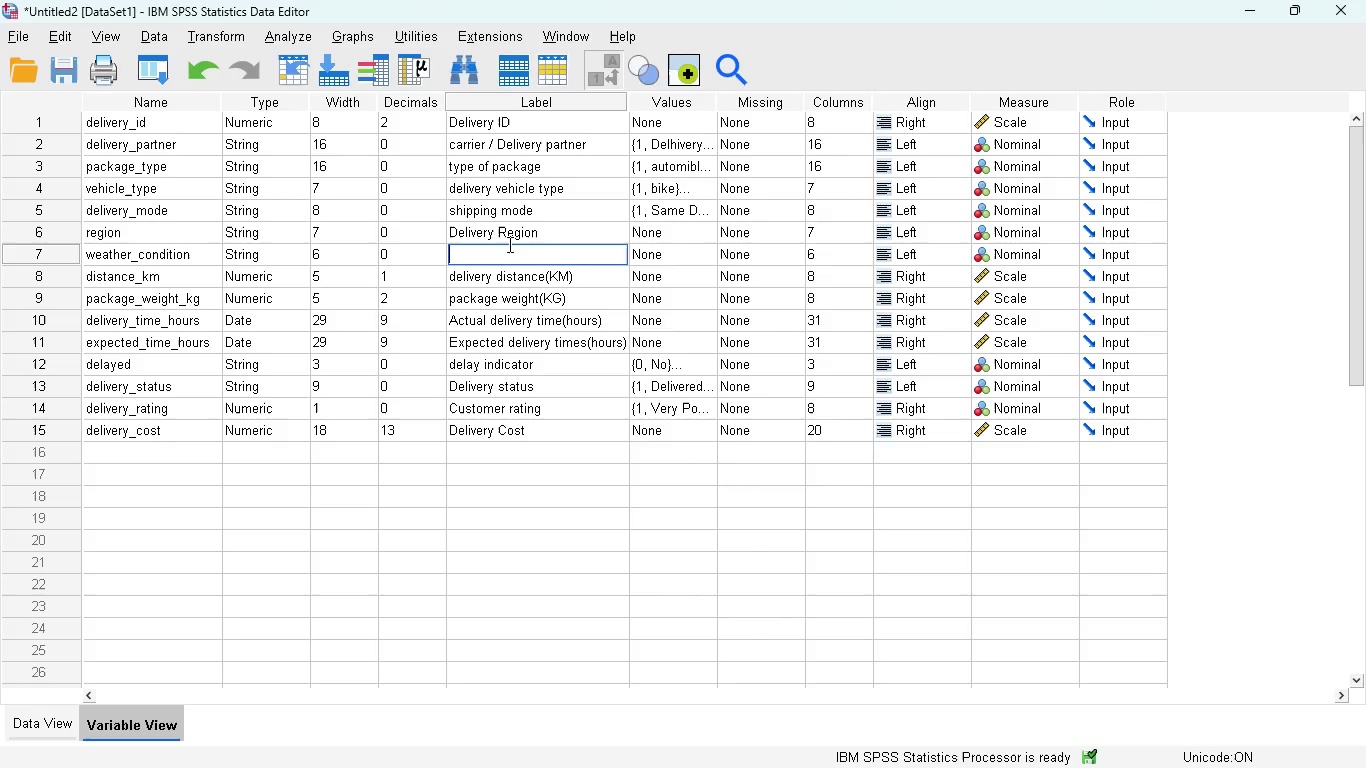 
type(WEATHER weather codn)
key(Backspace)
key(Backspace)
 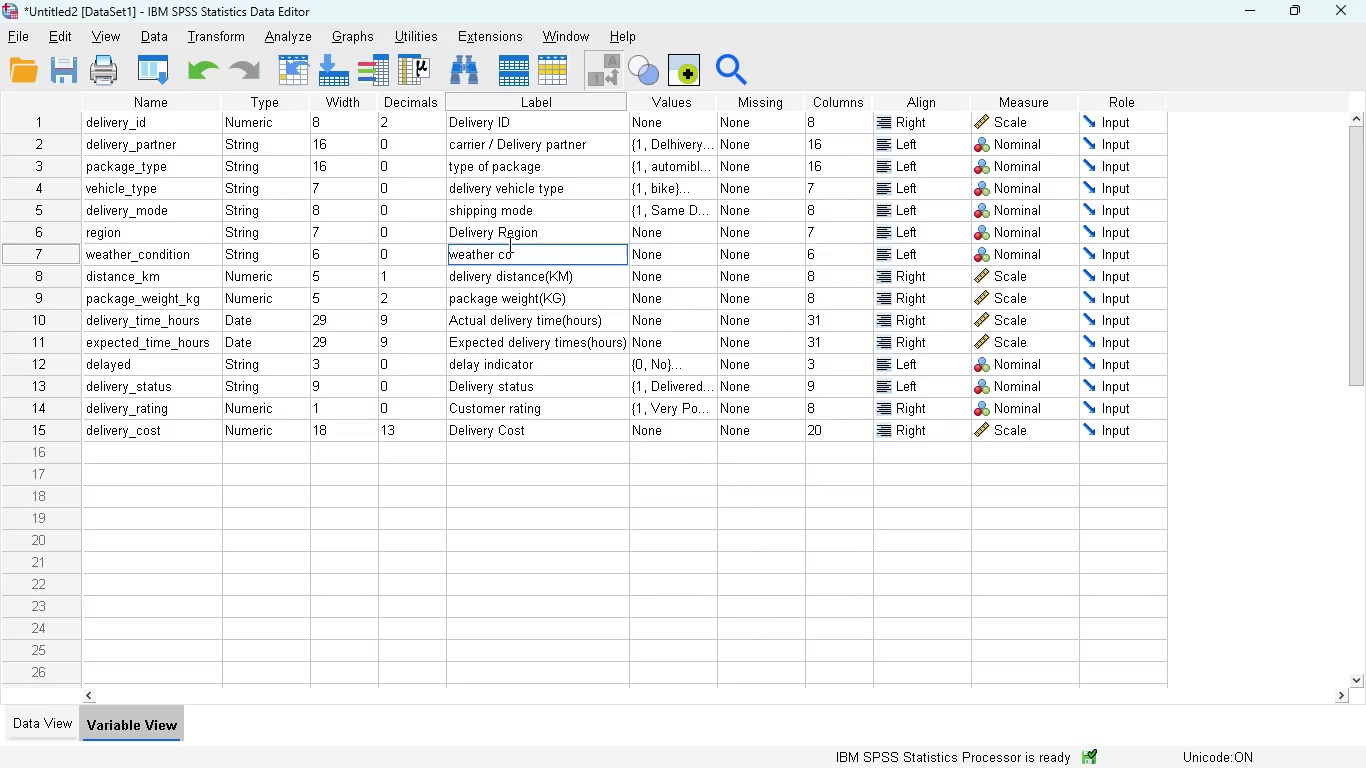 
type(nditon)
key(Backspace)
key(Backspace)
type(ion during delivery)
 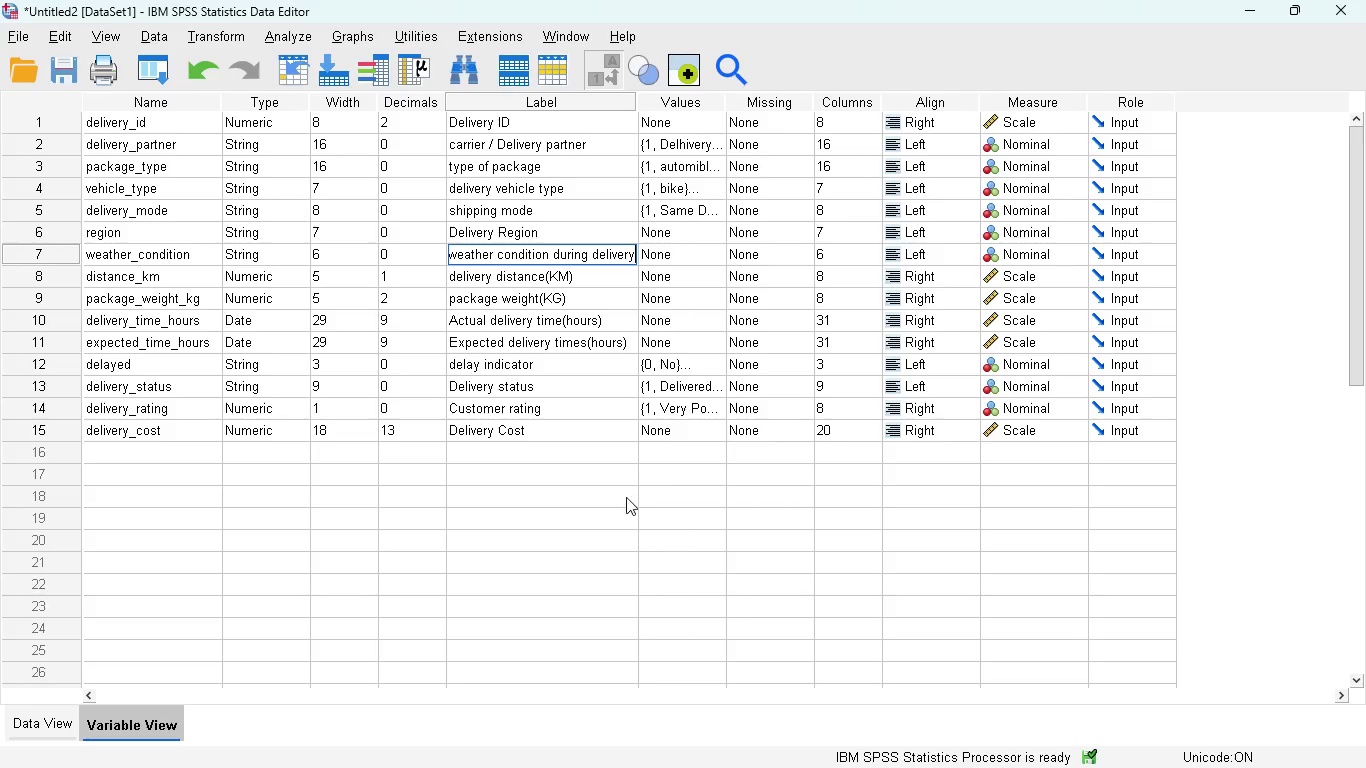 
left_click([549, 504])
 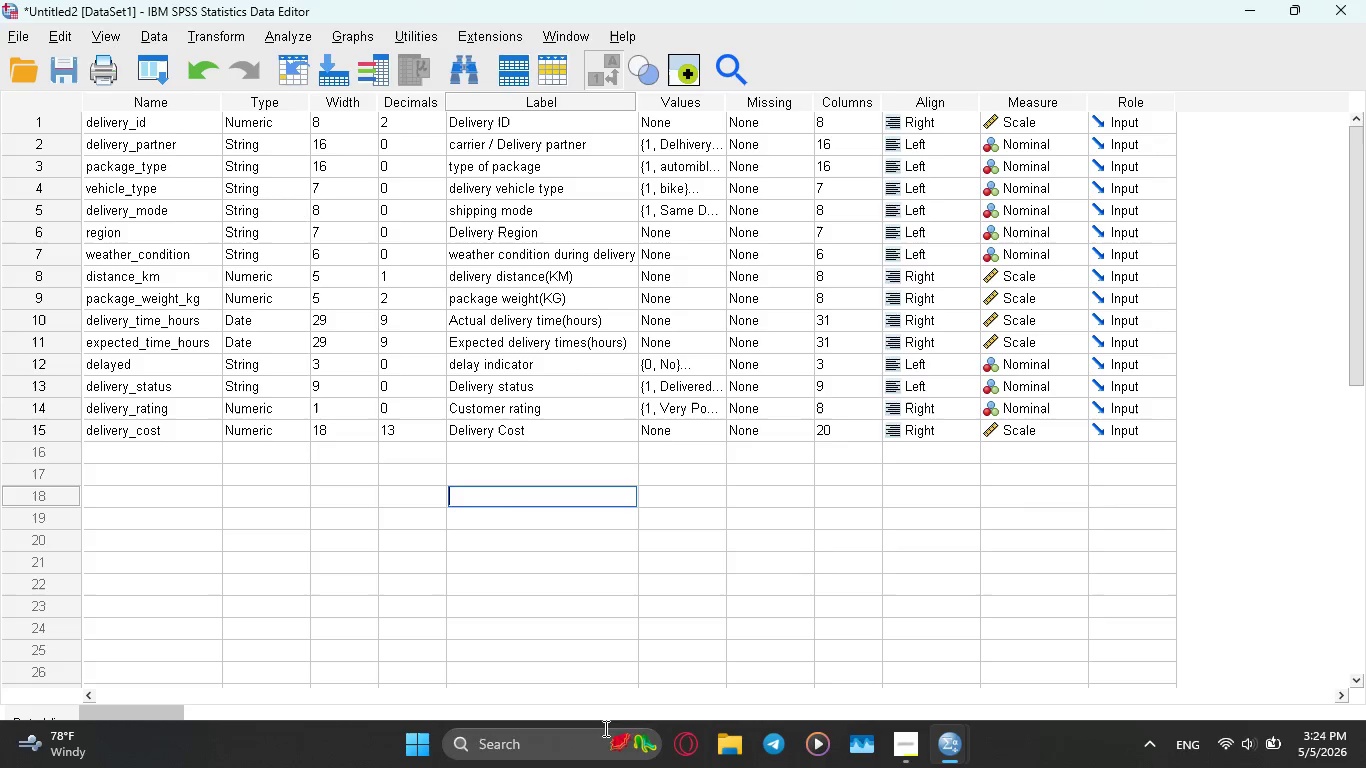 
wait(33.76)
 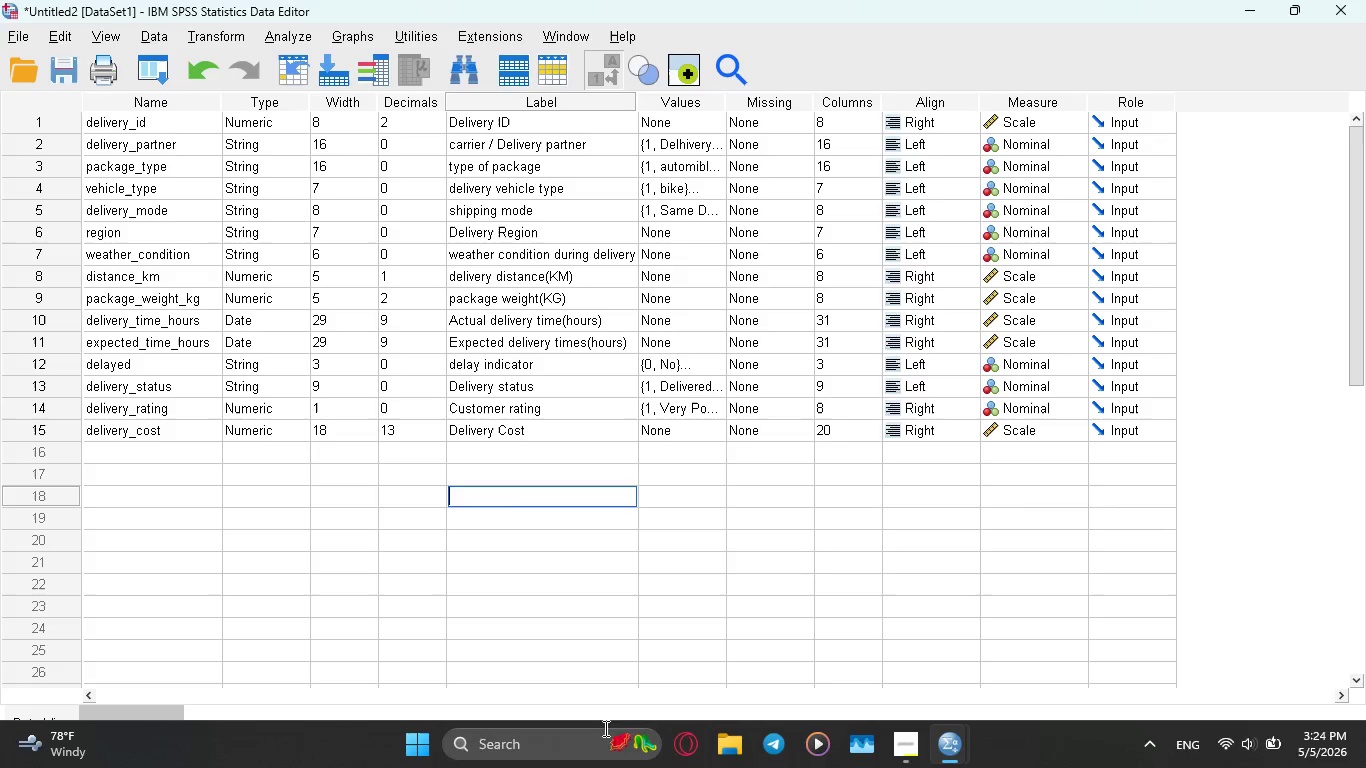 
left_click([52, 713])
 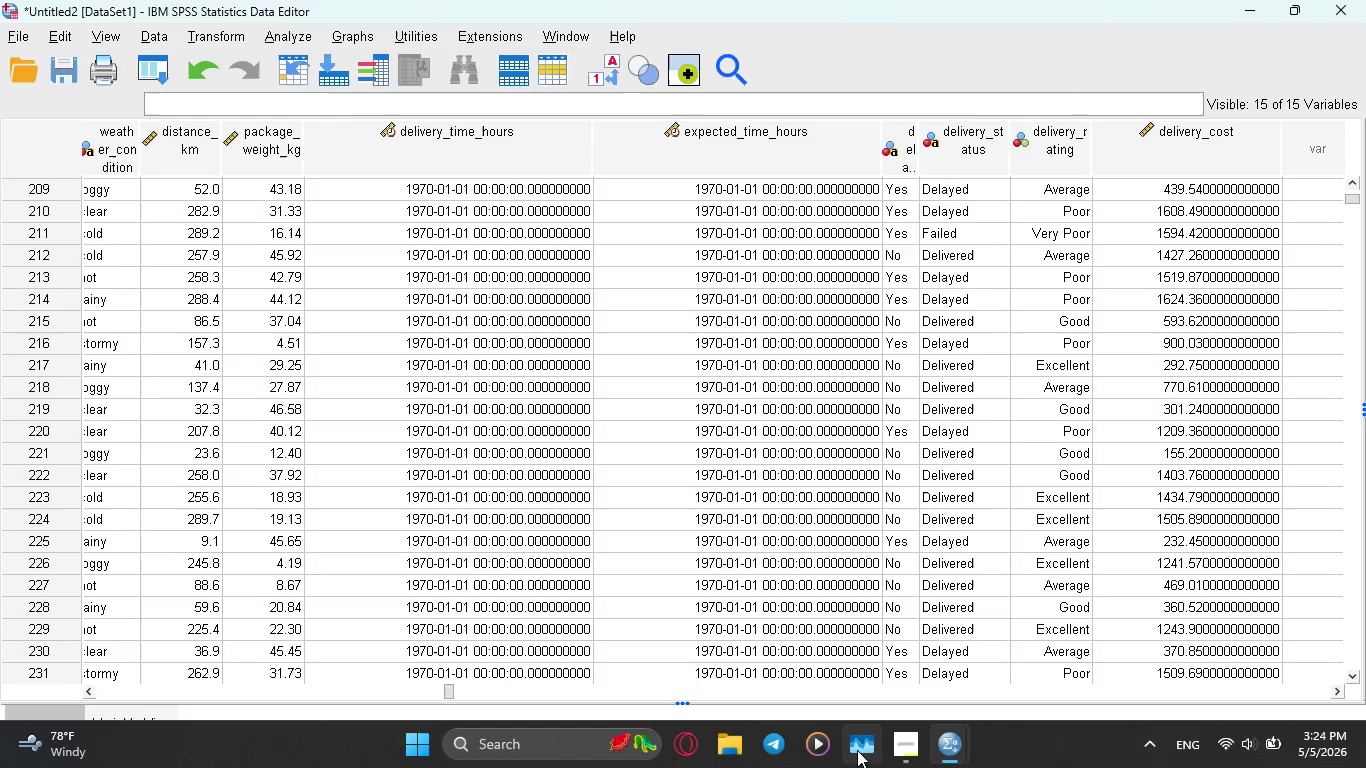 
left_click([897, 748])